 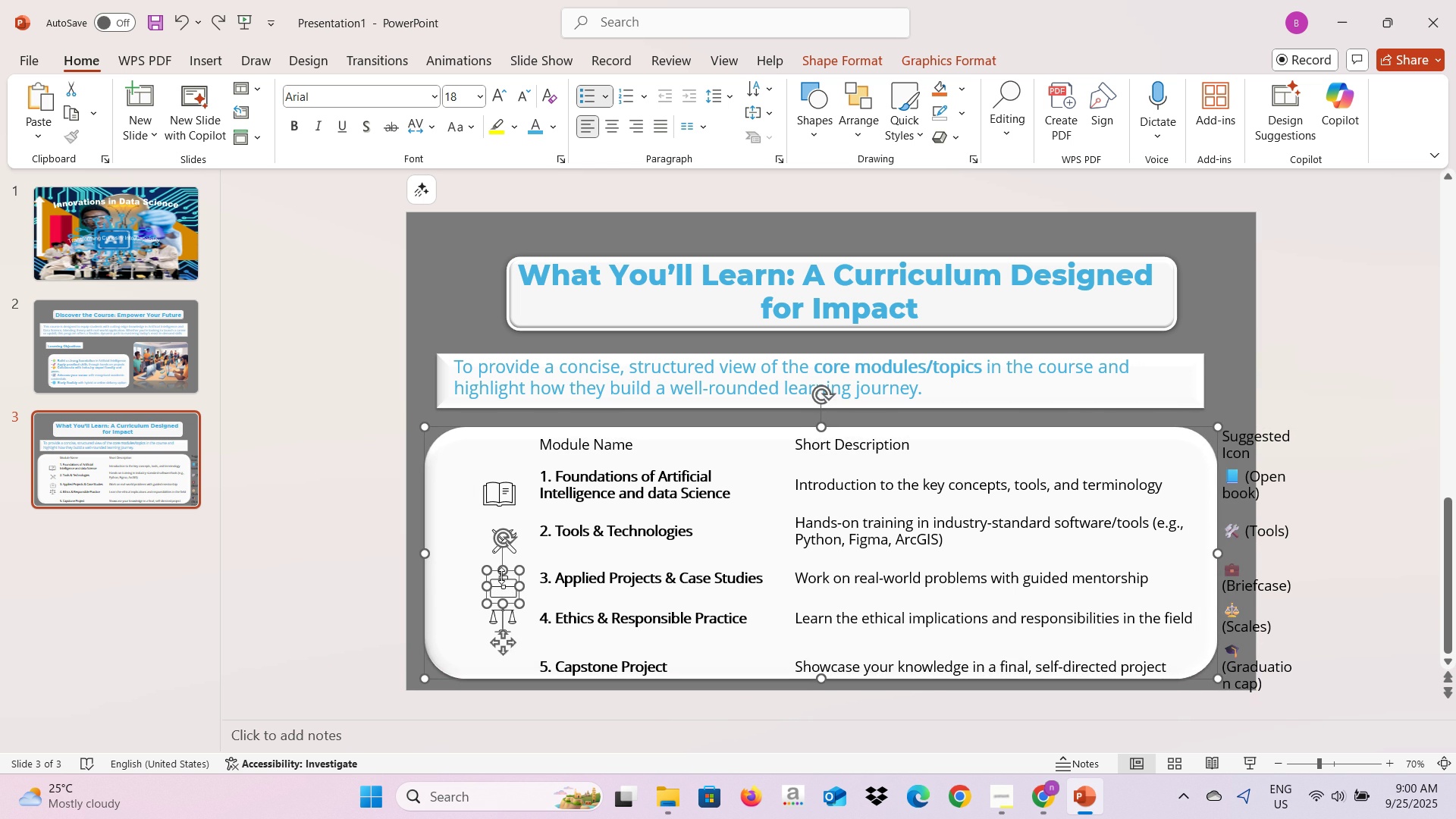 
left_click([472, 581])
 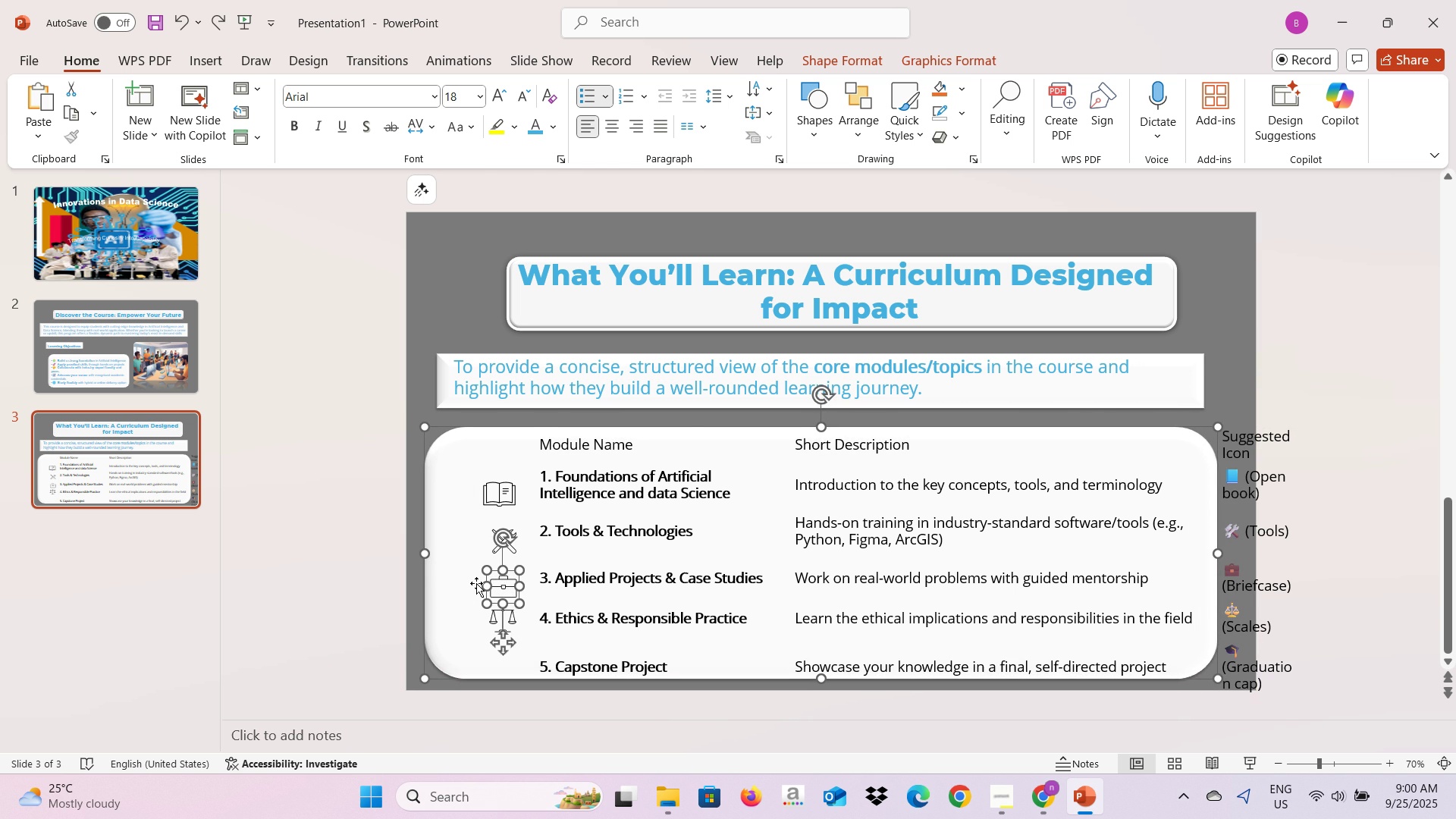 
right_click([475, 583])
 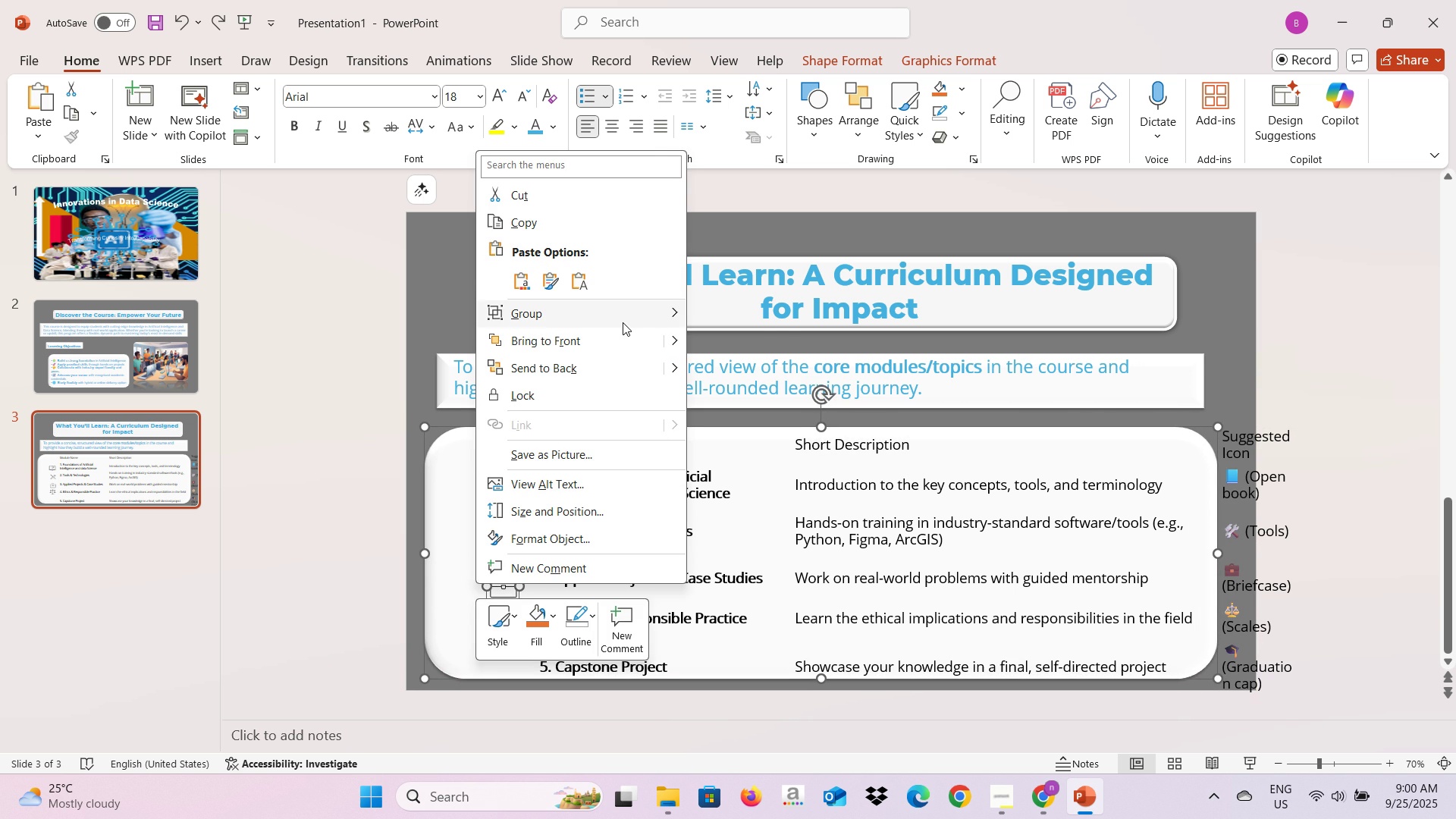 
left_click([625, 318])
 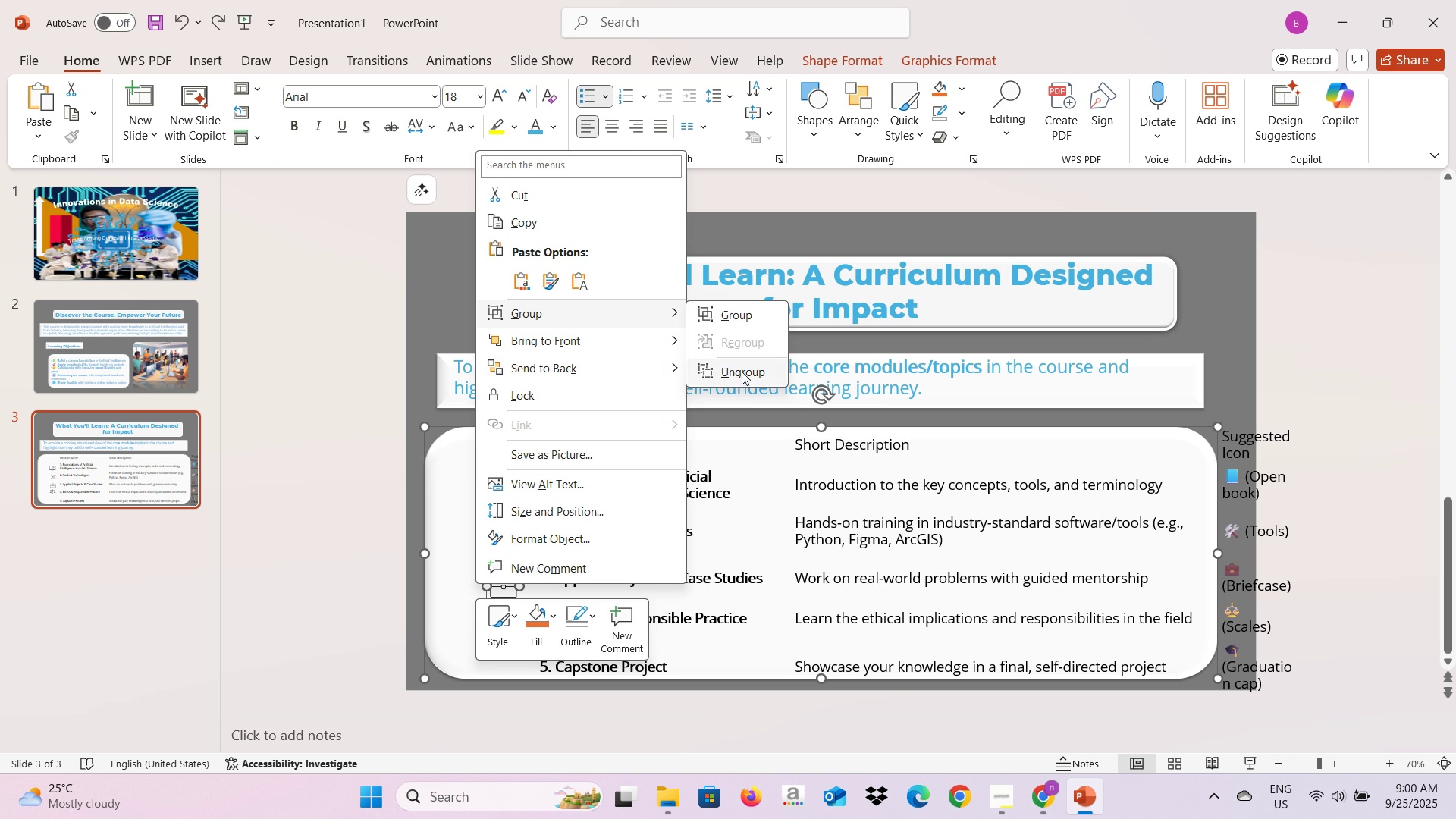 
left_click([742, 372])
 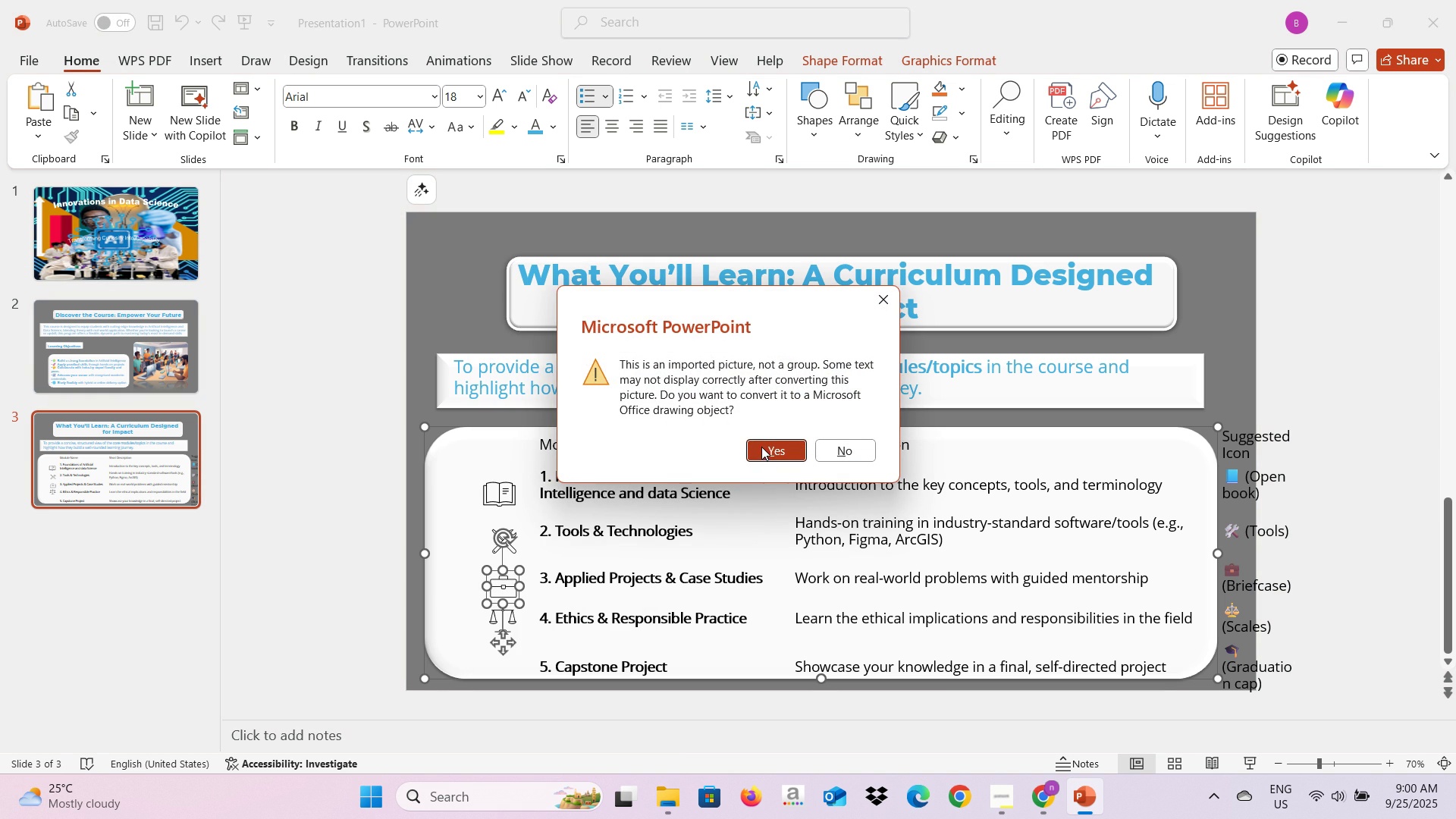 
left_click([761, 448])
 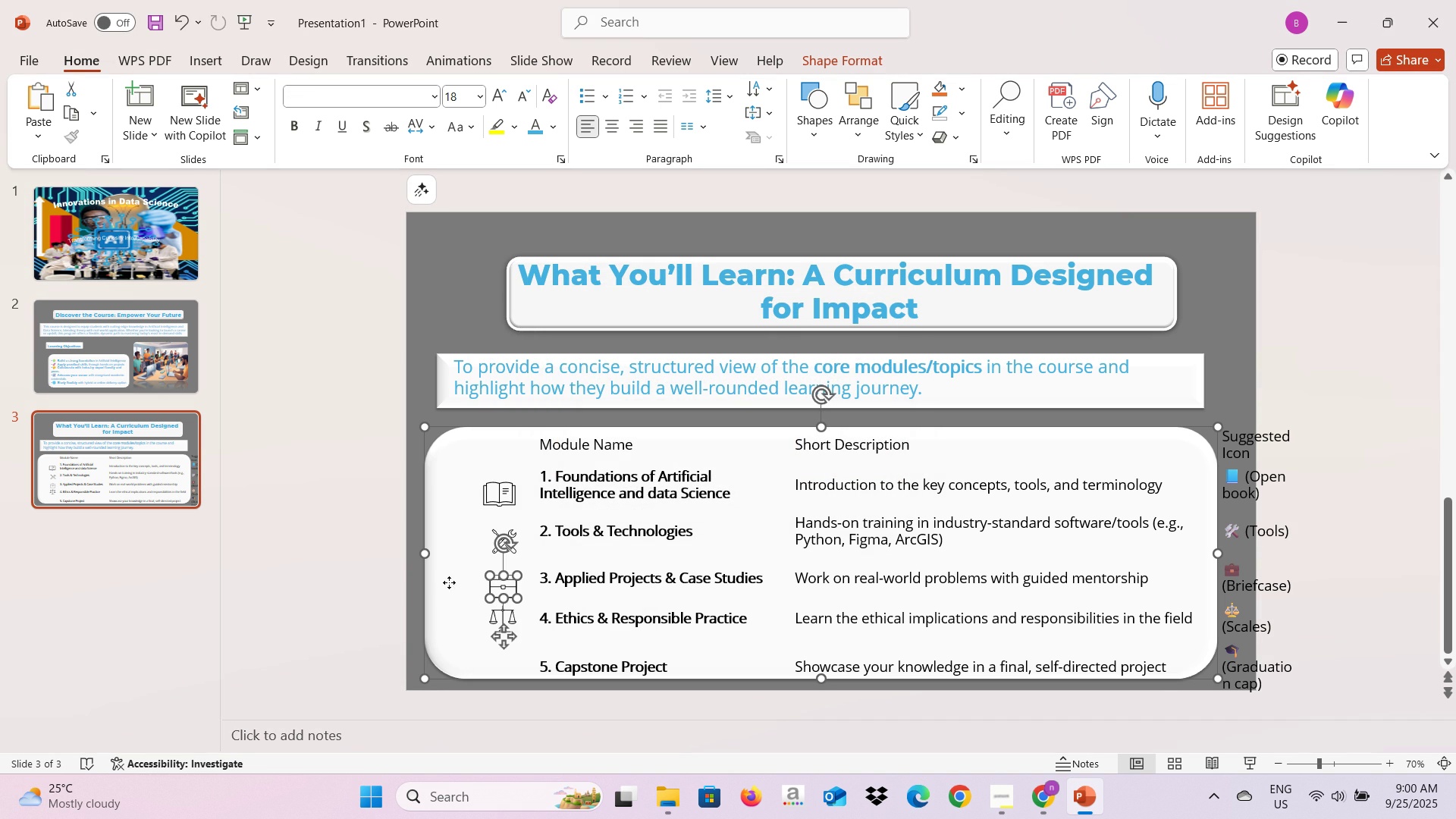 
left_click([449, 582])
 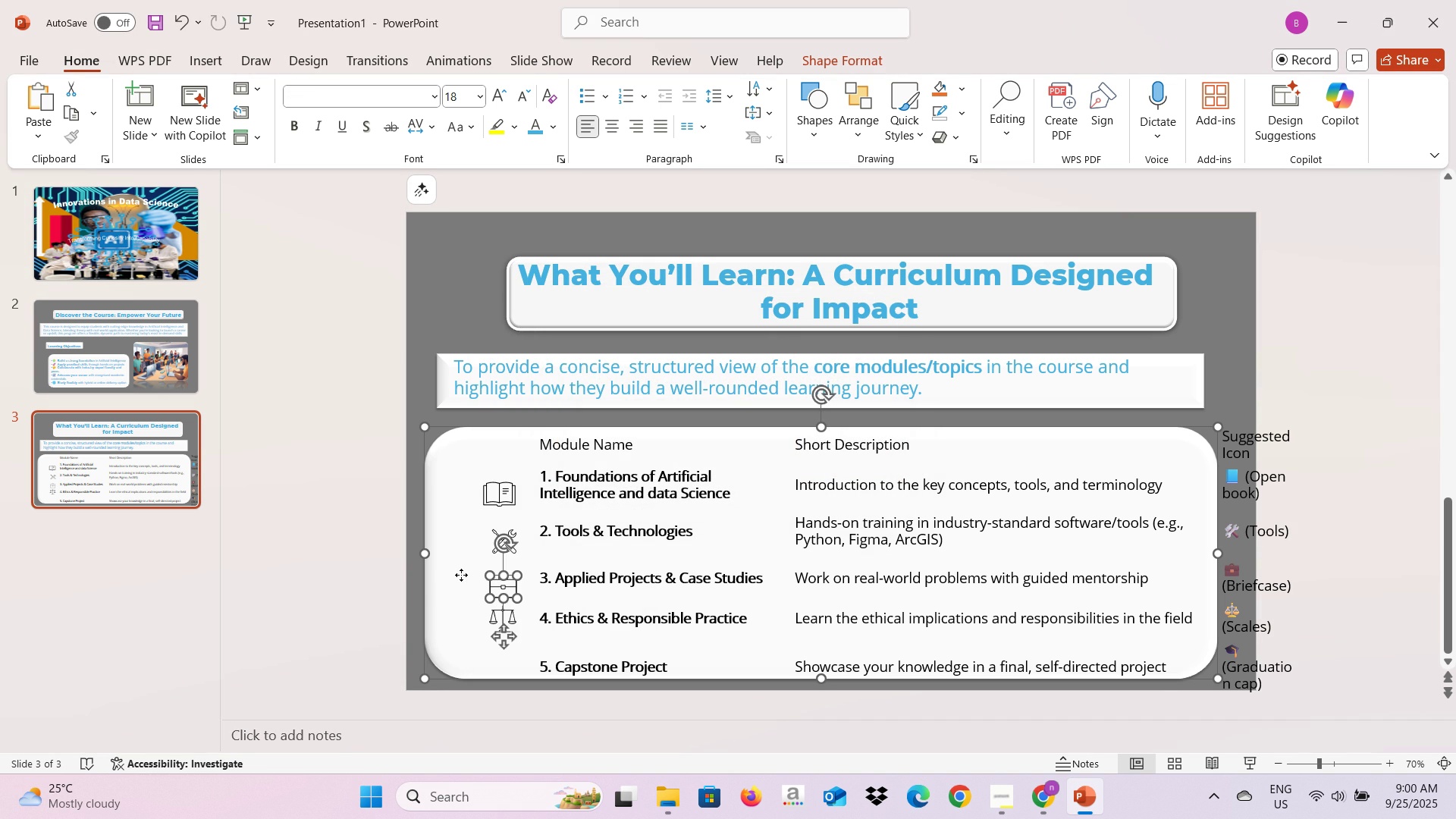 
left_click([461, 575])
 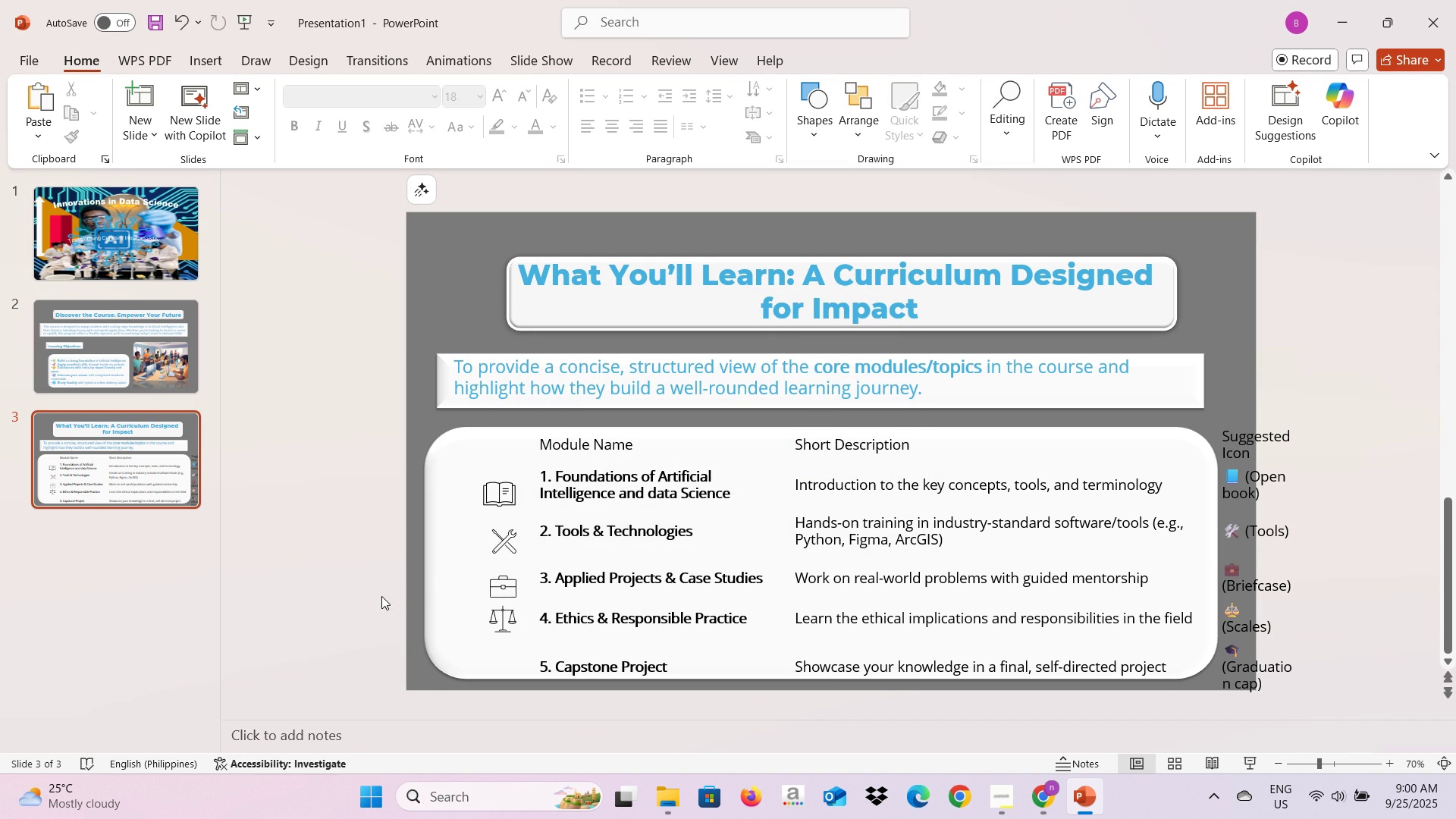 
left_click([381, 596])
 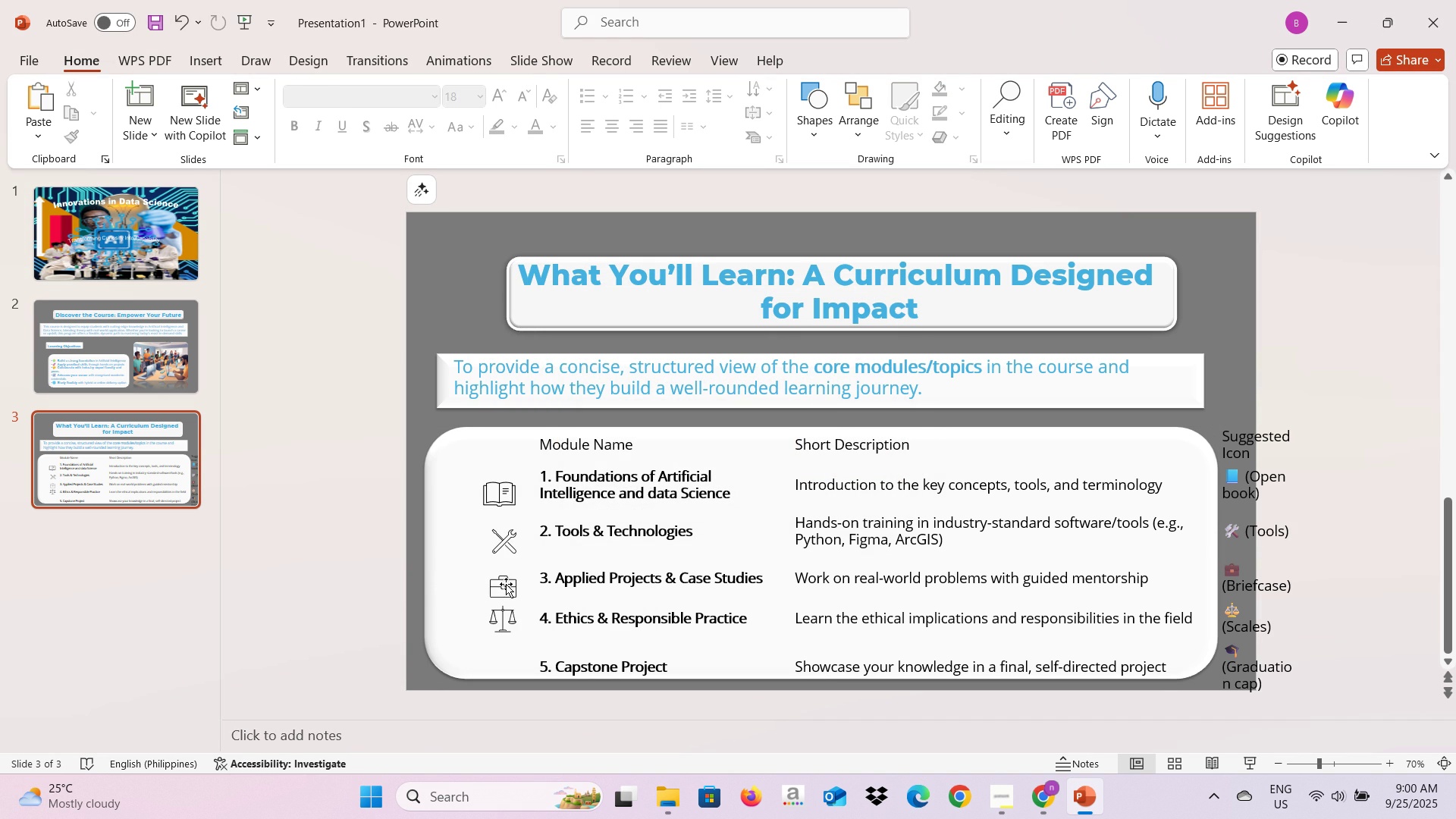 
left_click([504, 585])